 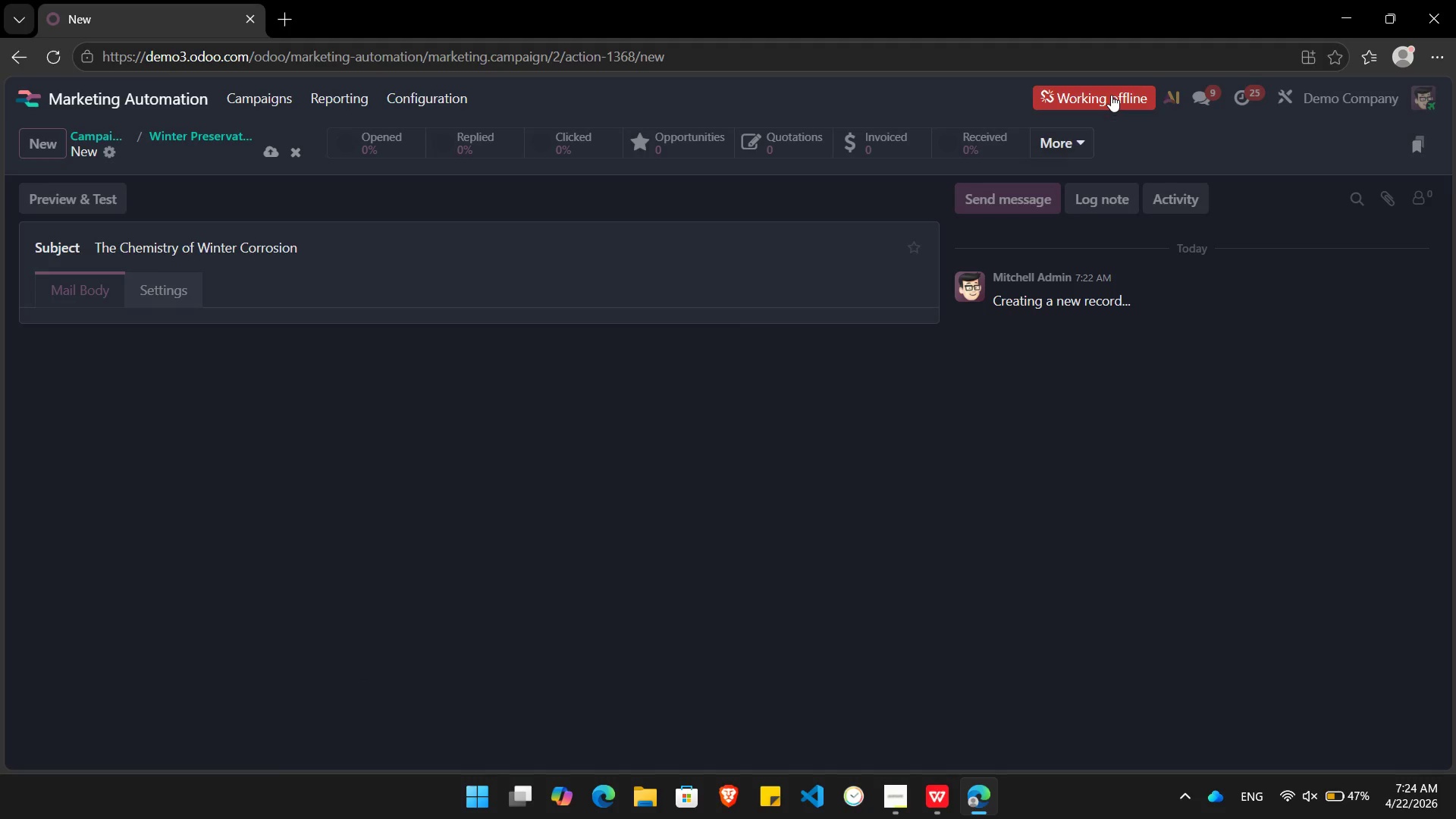 
left_click([1111, 95])
 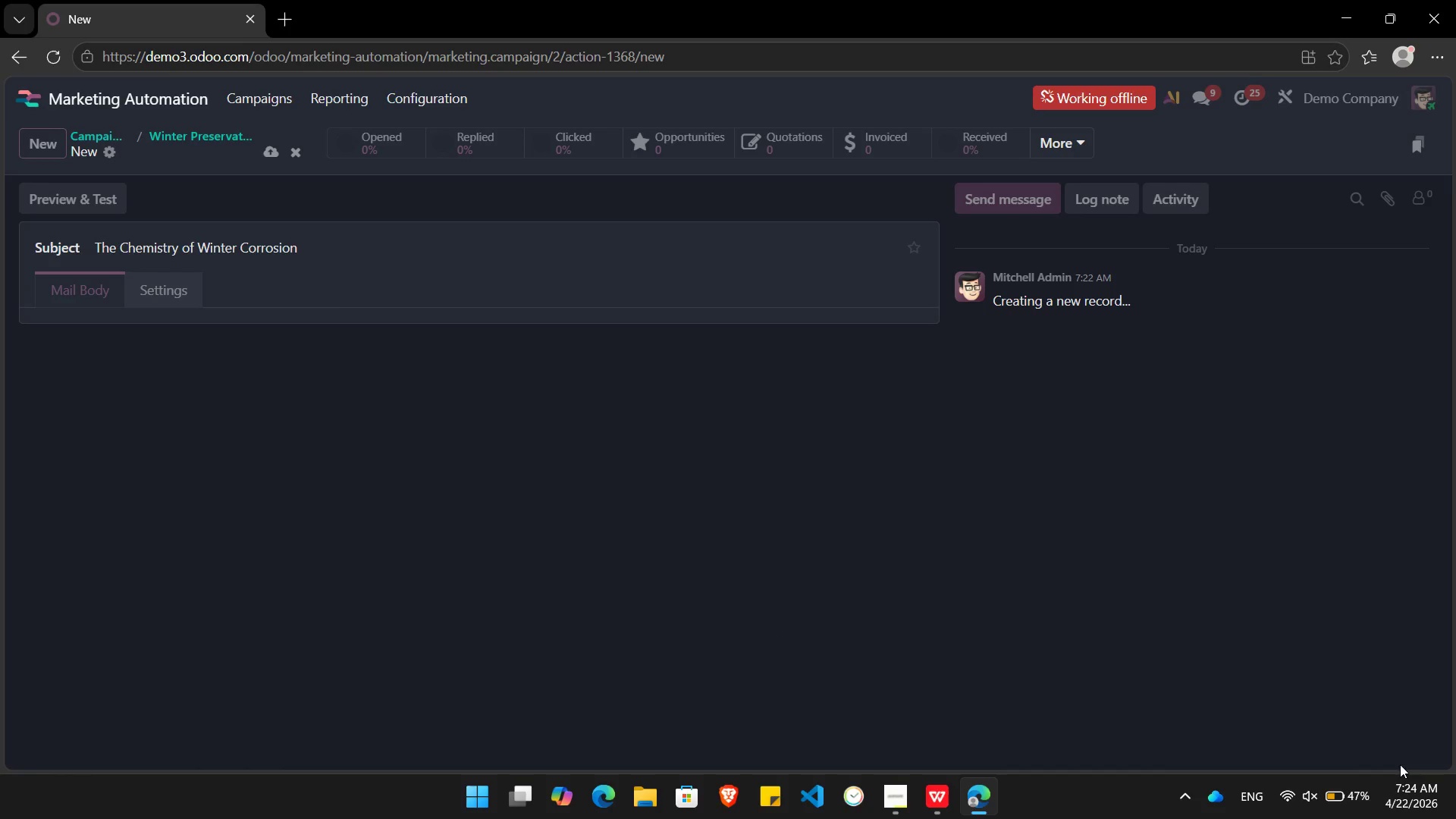 
left_click([1272, 792])
 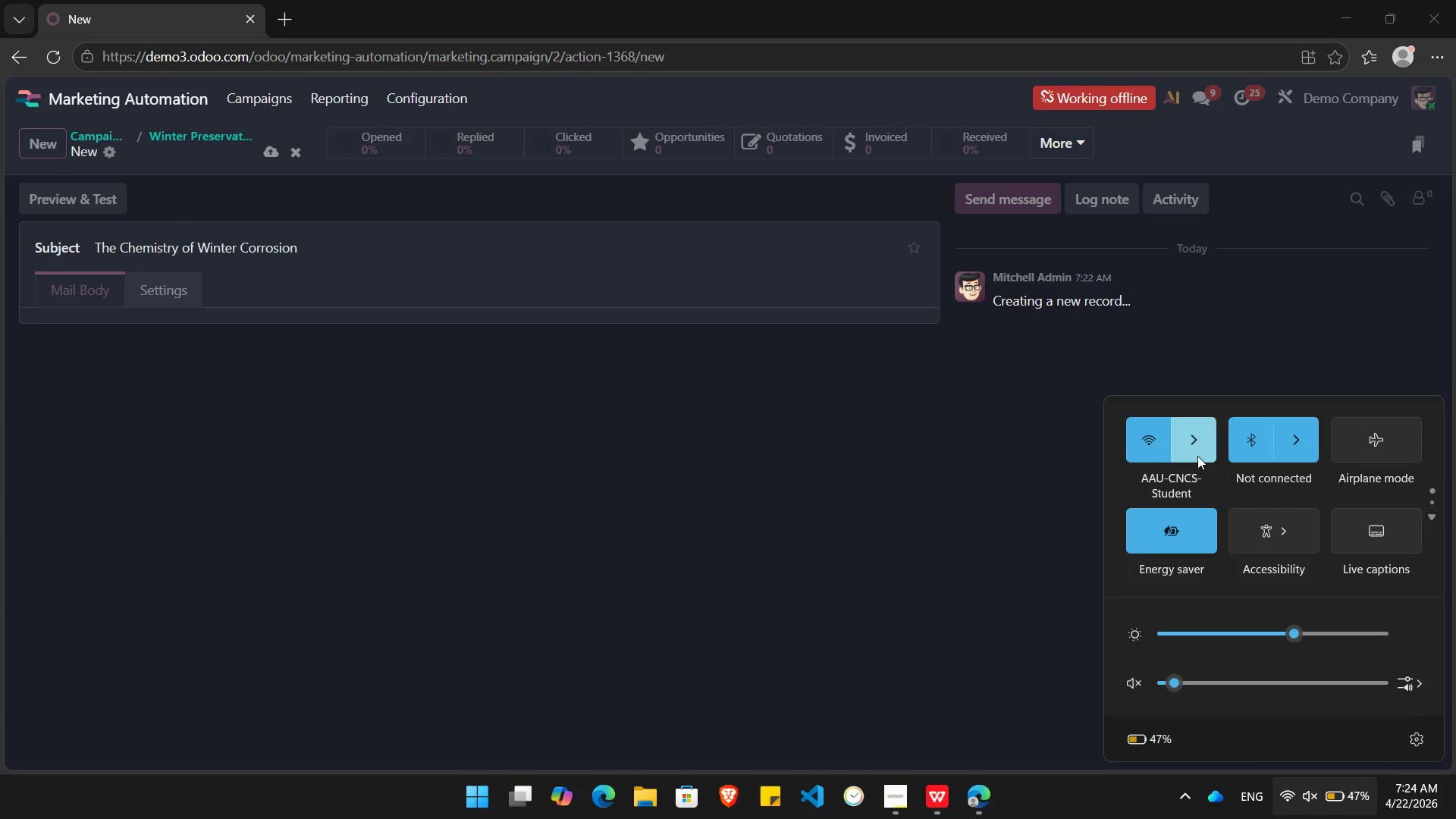 
left_click([1197, 452])
 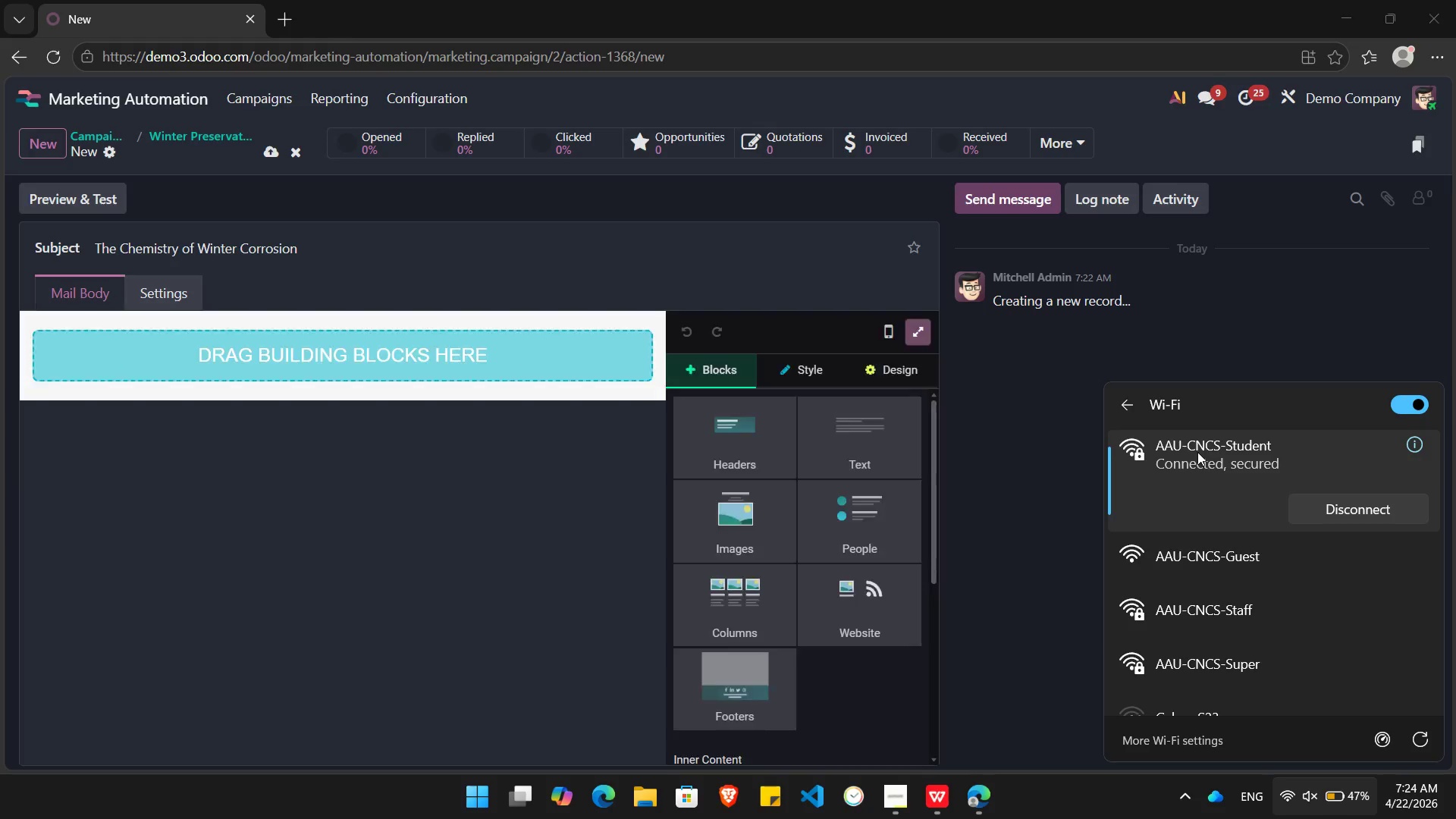 